 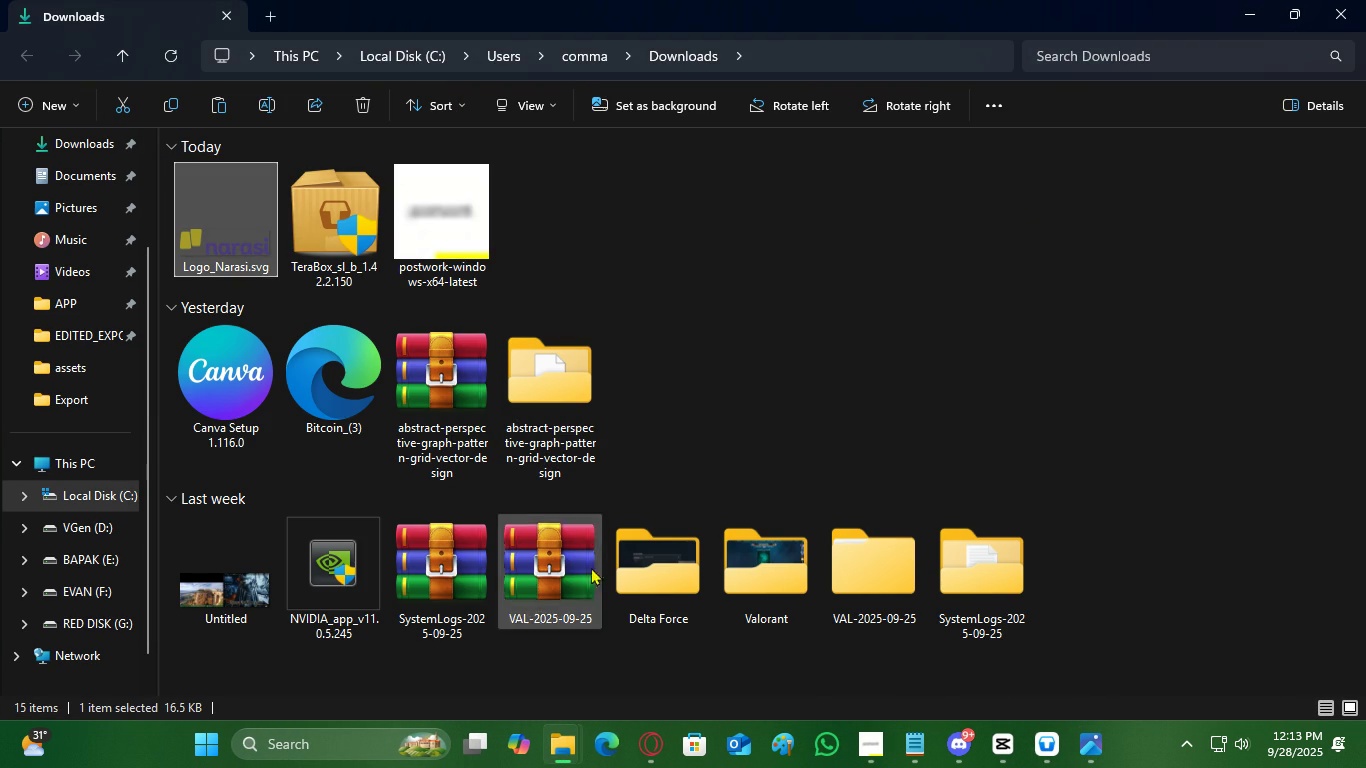 
left_click([562, 741])
 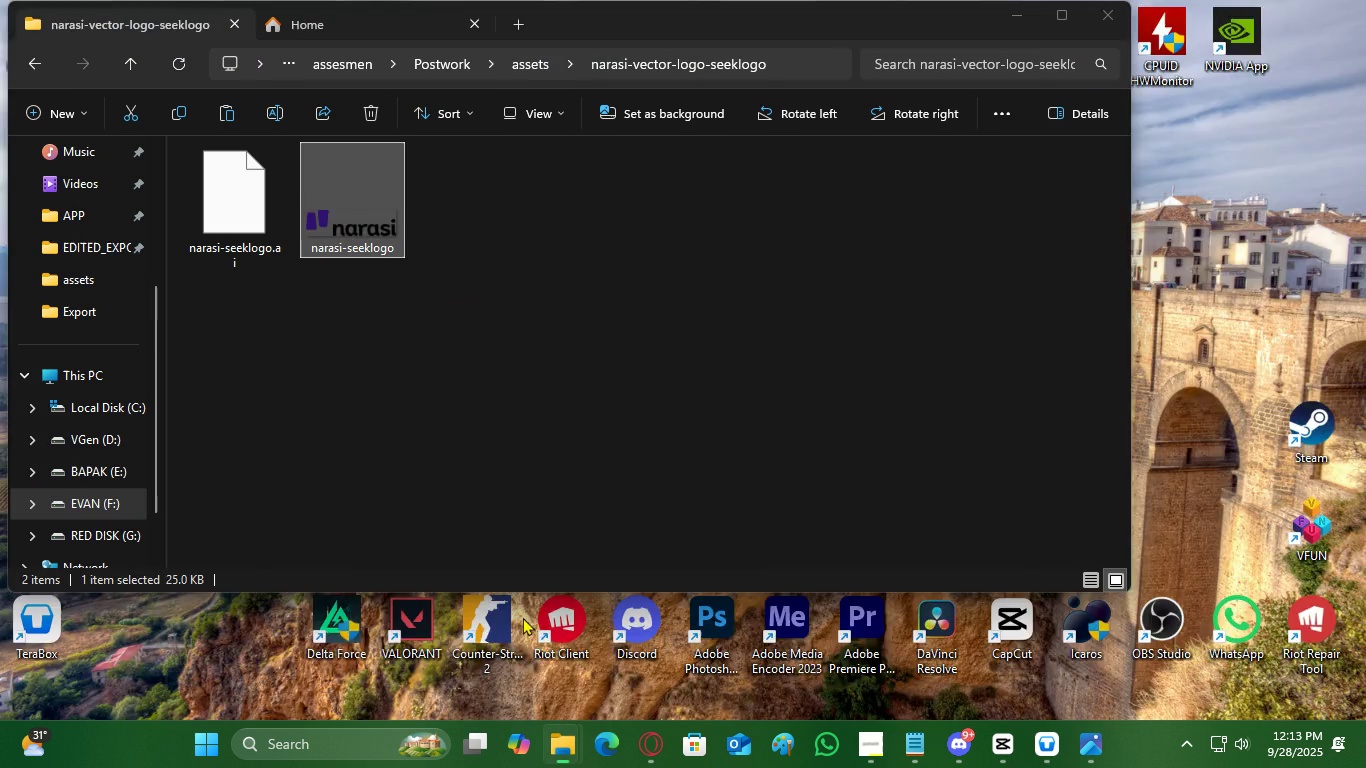 
double_click([605, 432])
 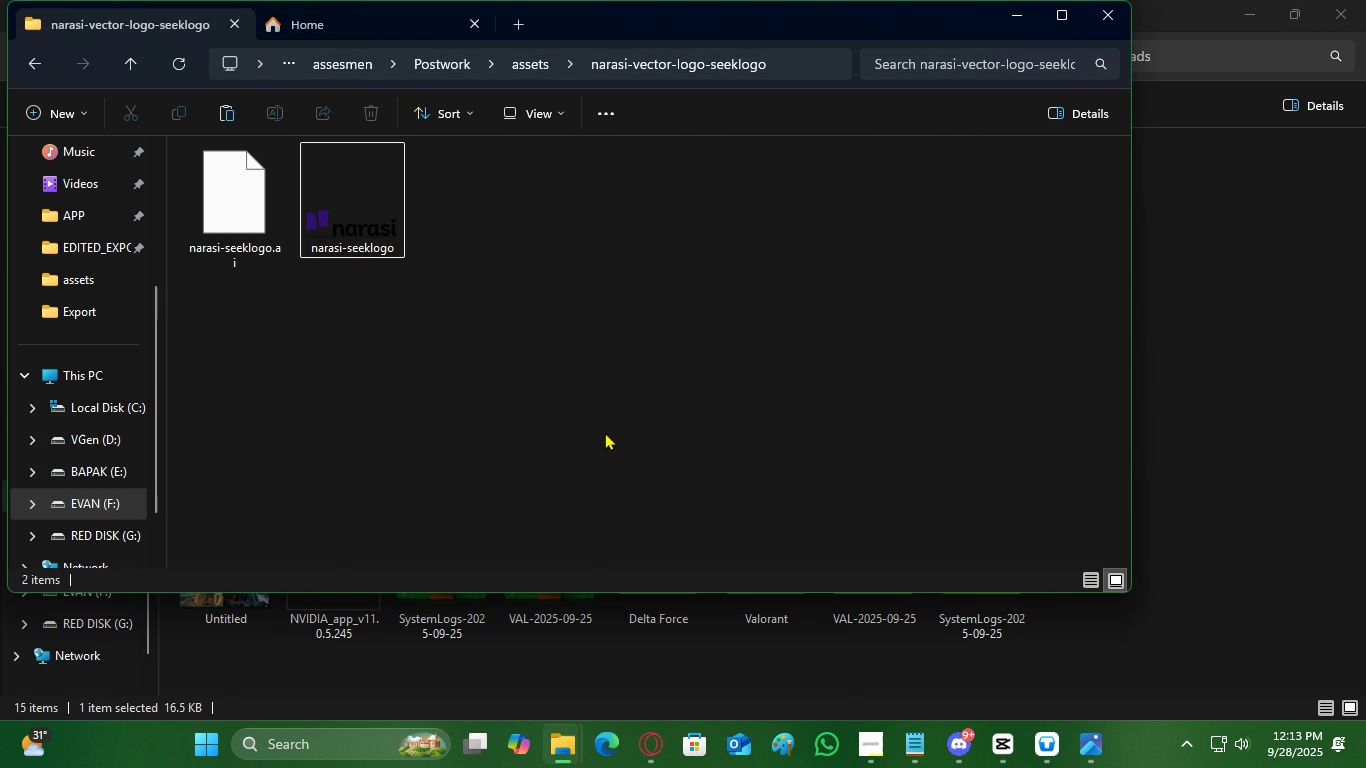 
key(Control+ControlLeft)
 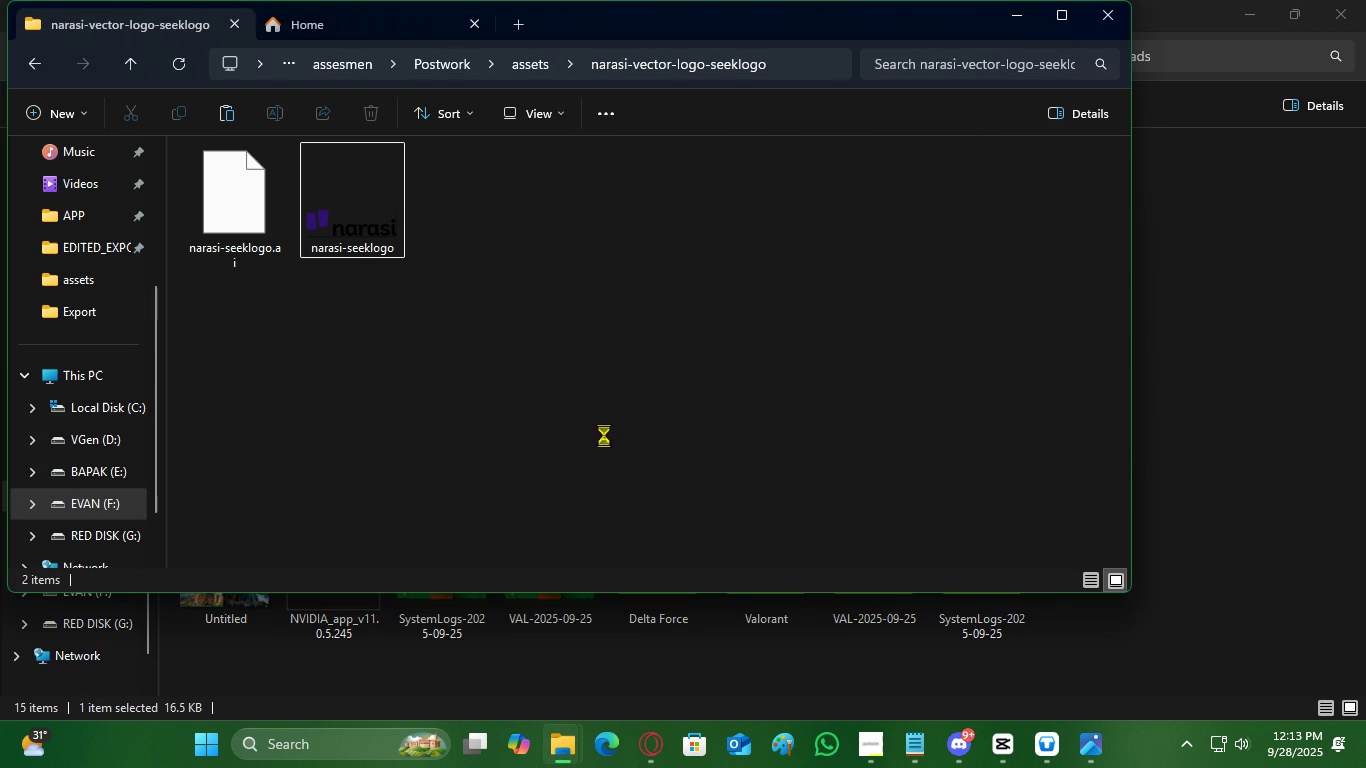 
key(Control+V)